 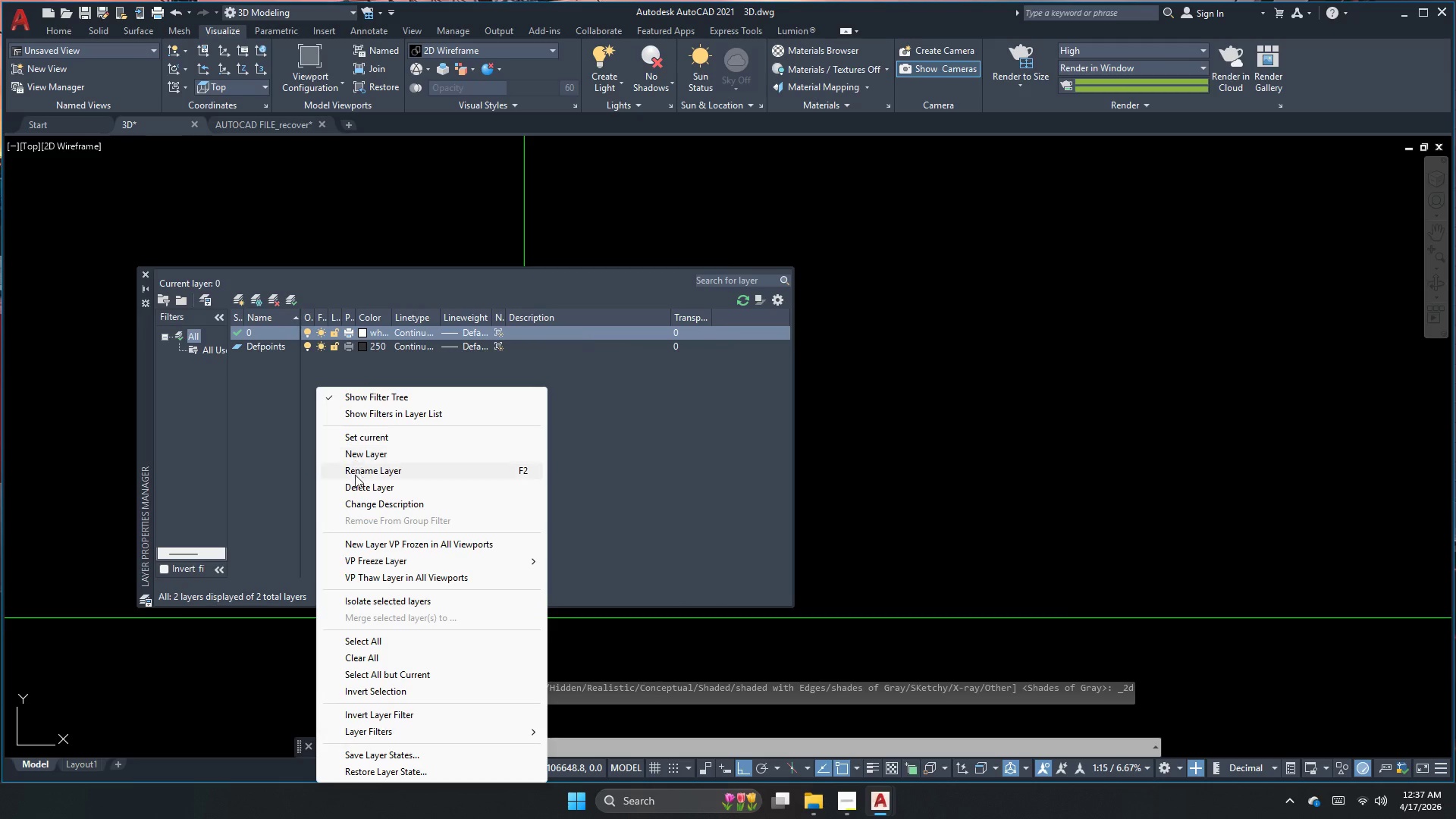 
left_click([376, 457])
 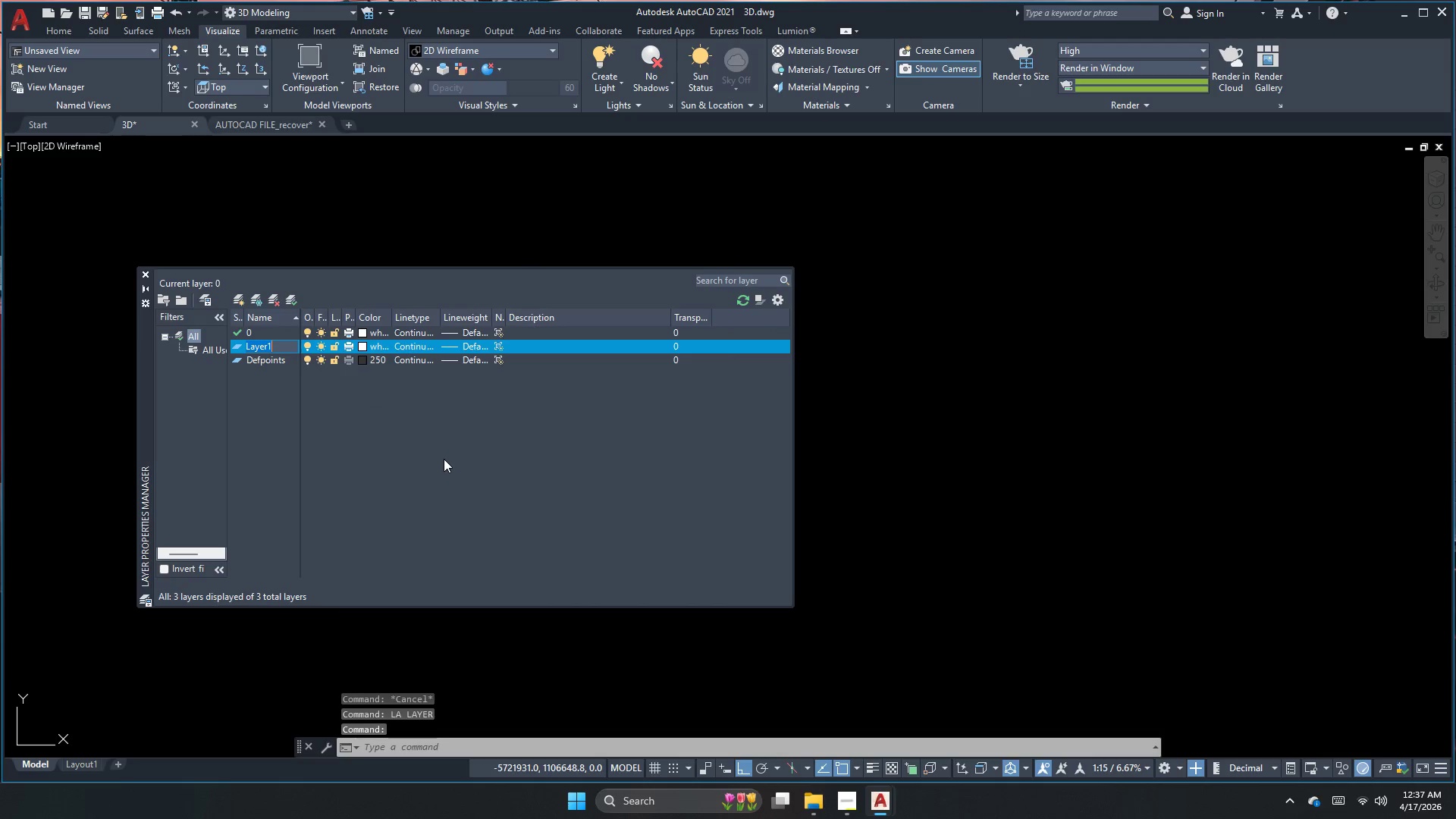 
type(wire mee)
key(Backspace)
type(h)
 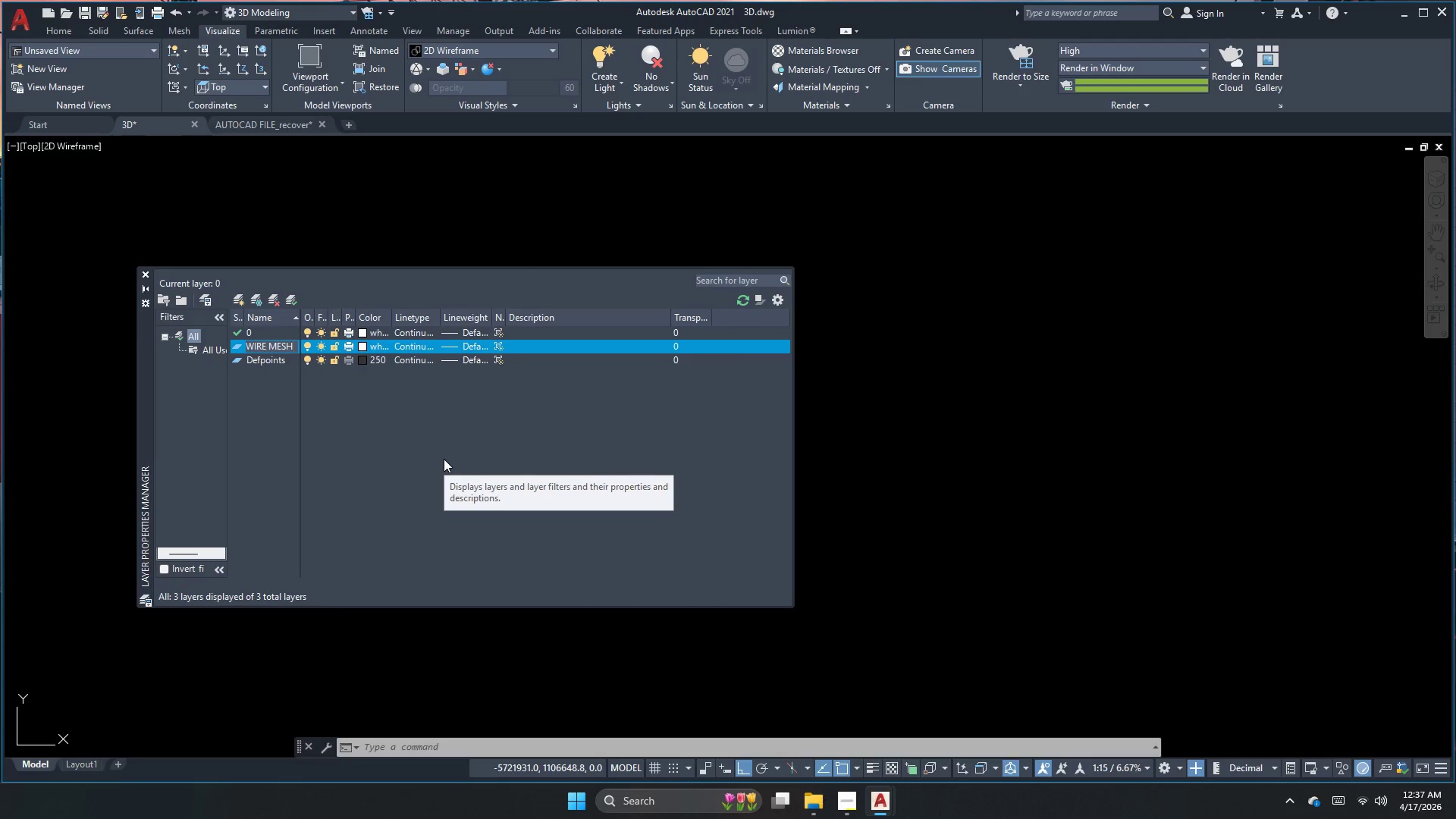 
hold_key(key=S, duration=0.34)
 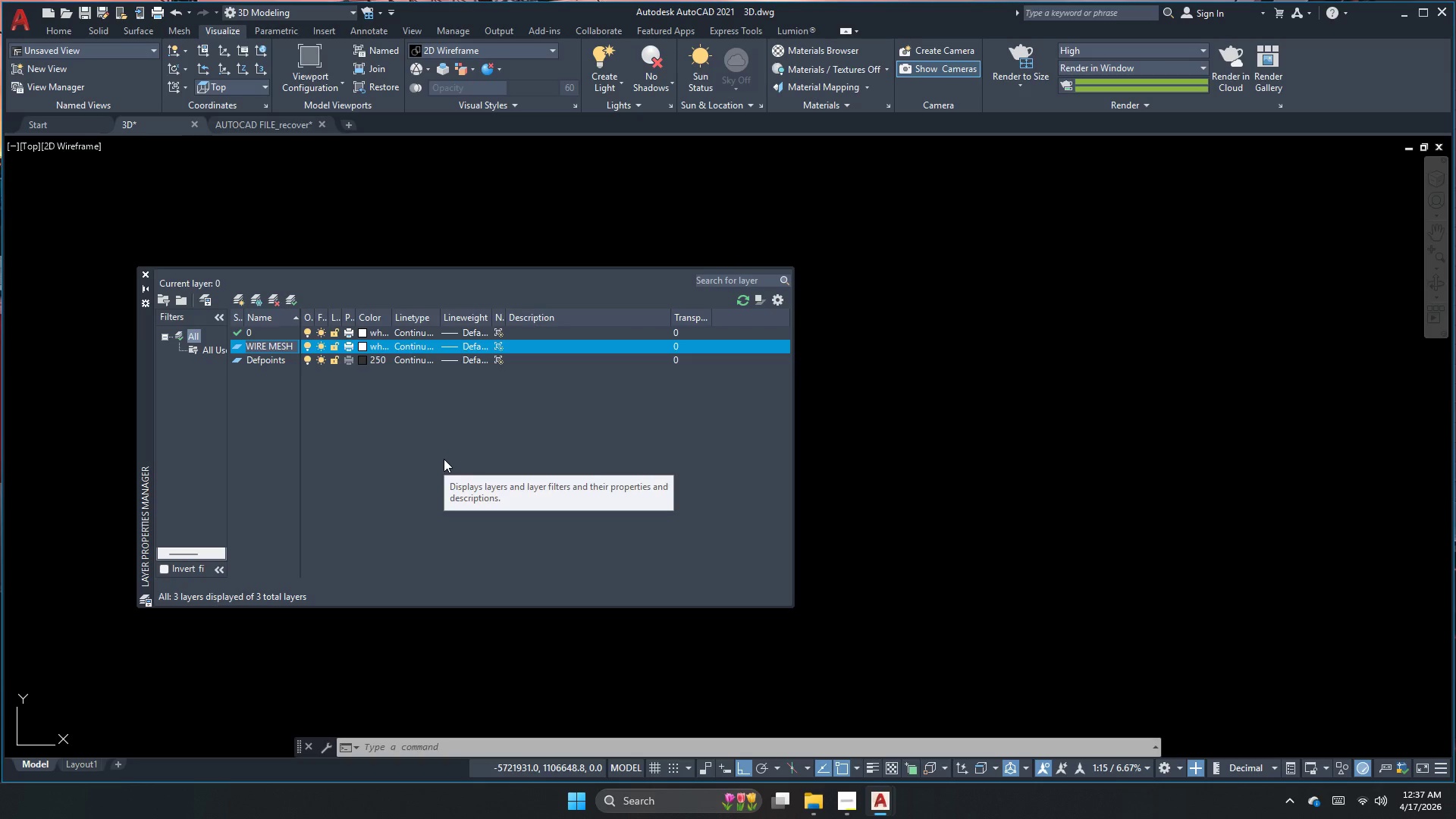 
left_click([378, 428])
 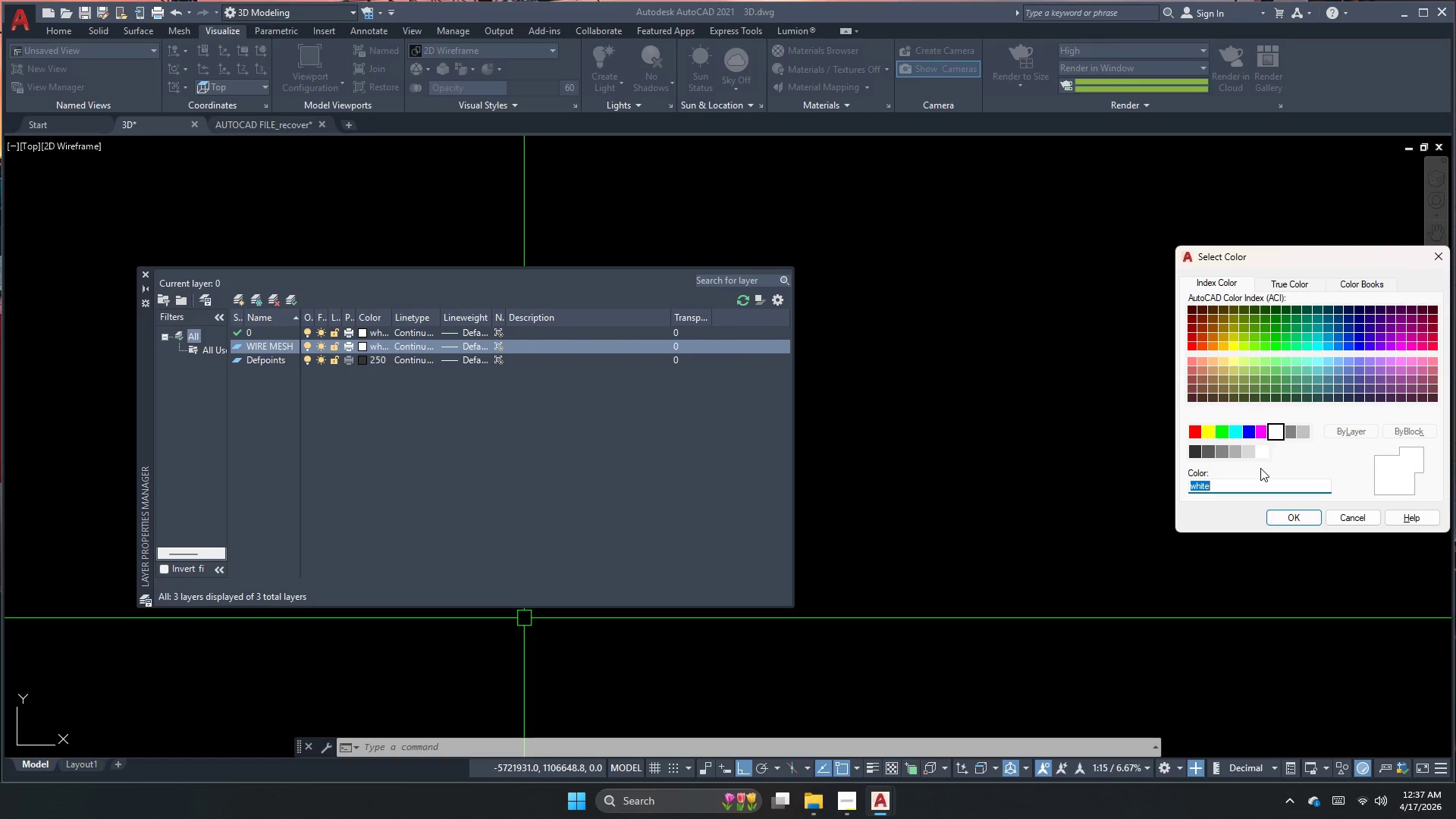 
key(Numpad1)
 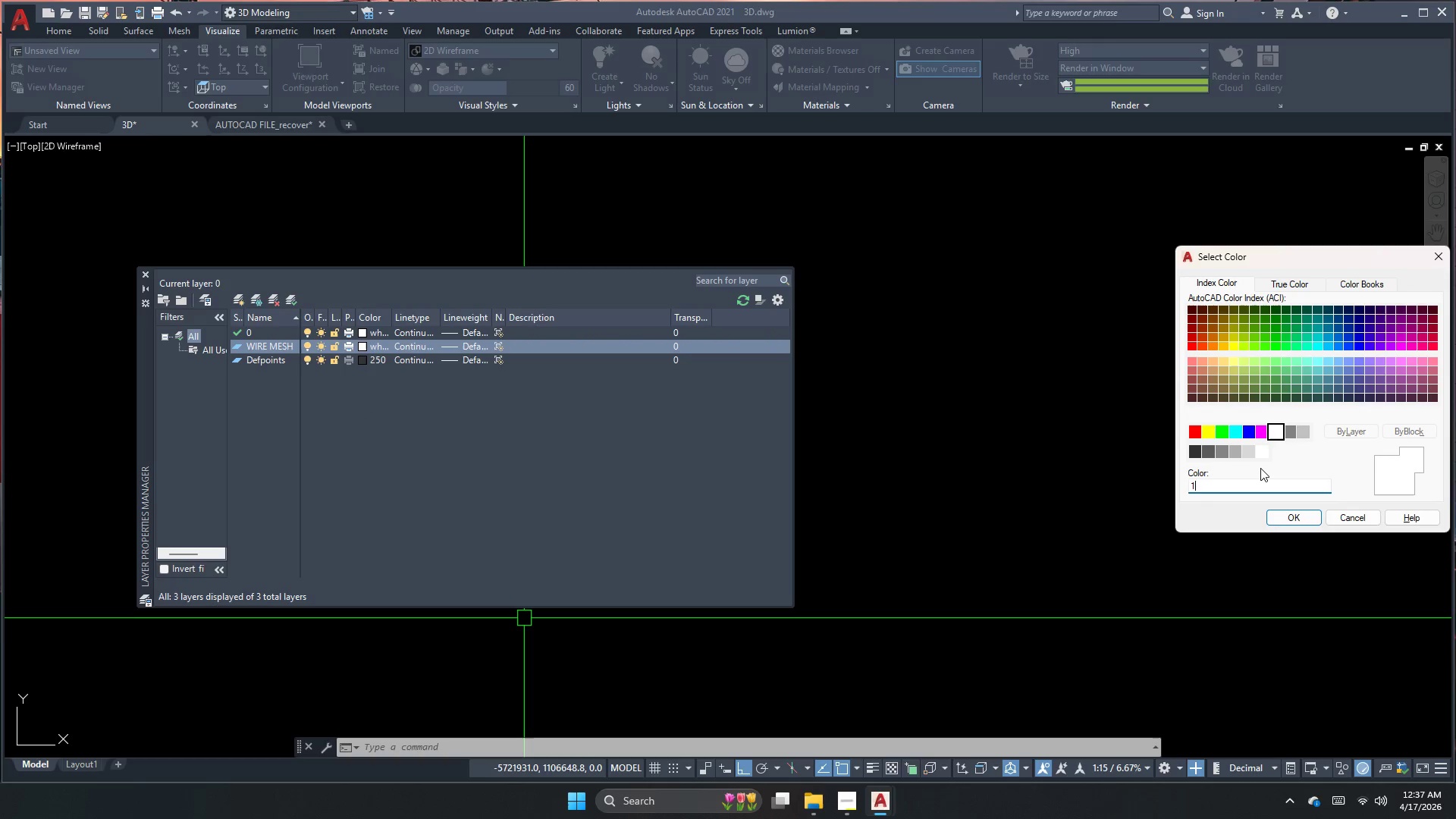 
key(Numpad0)
 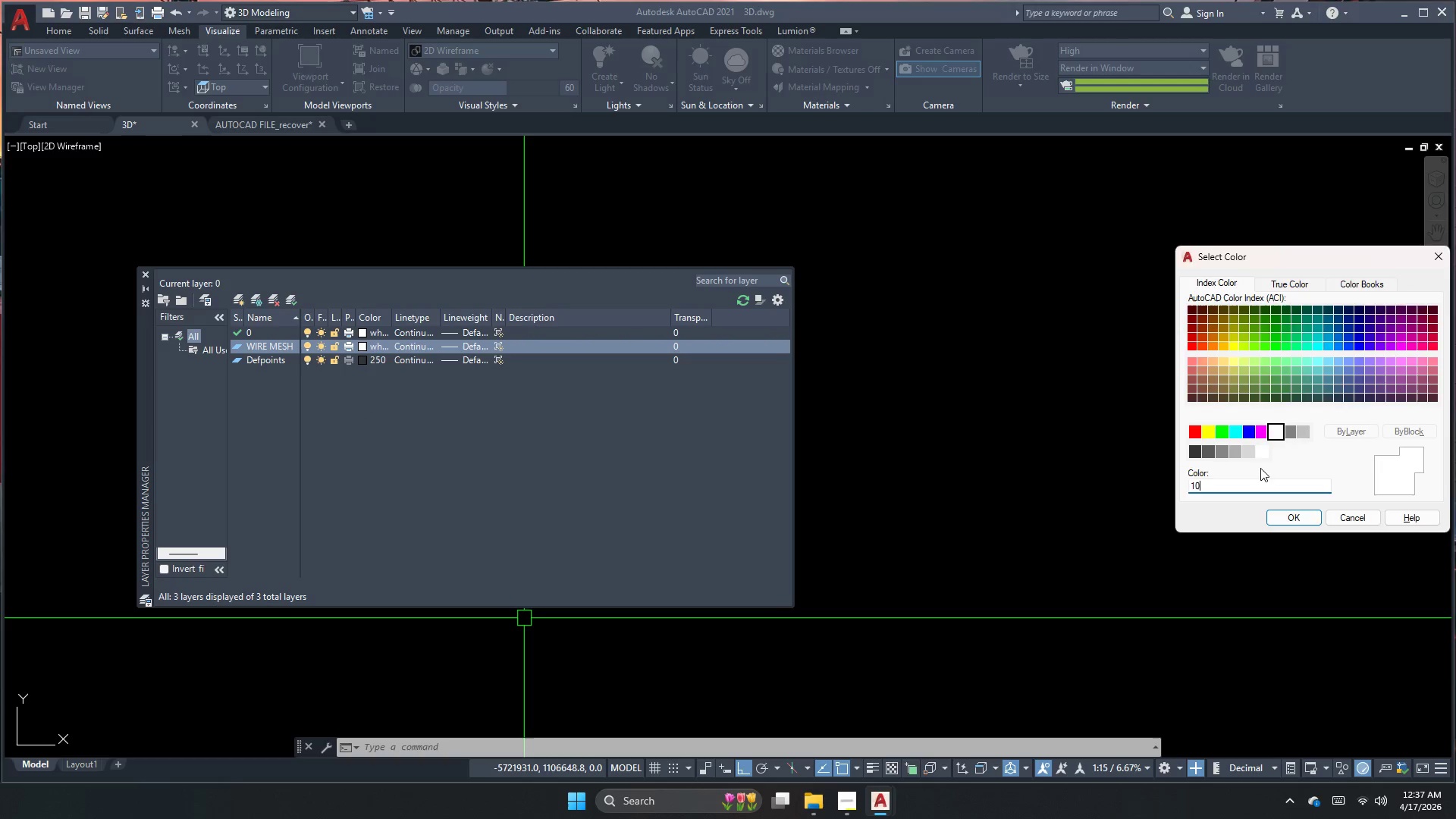 
key(NumpadEnter)
 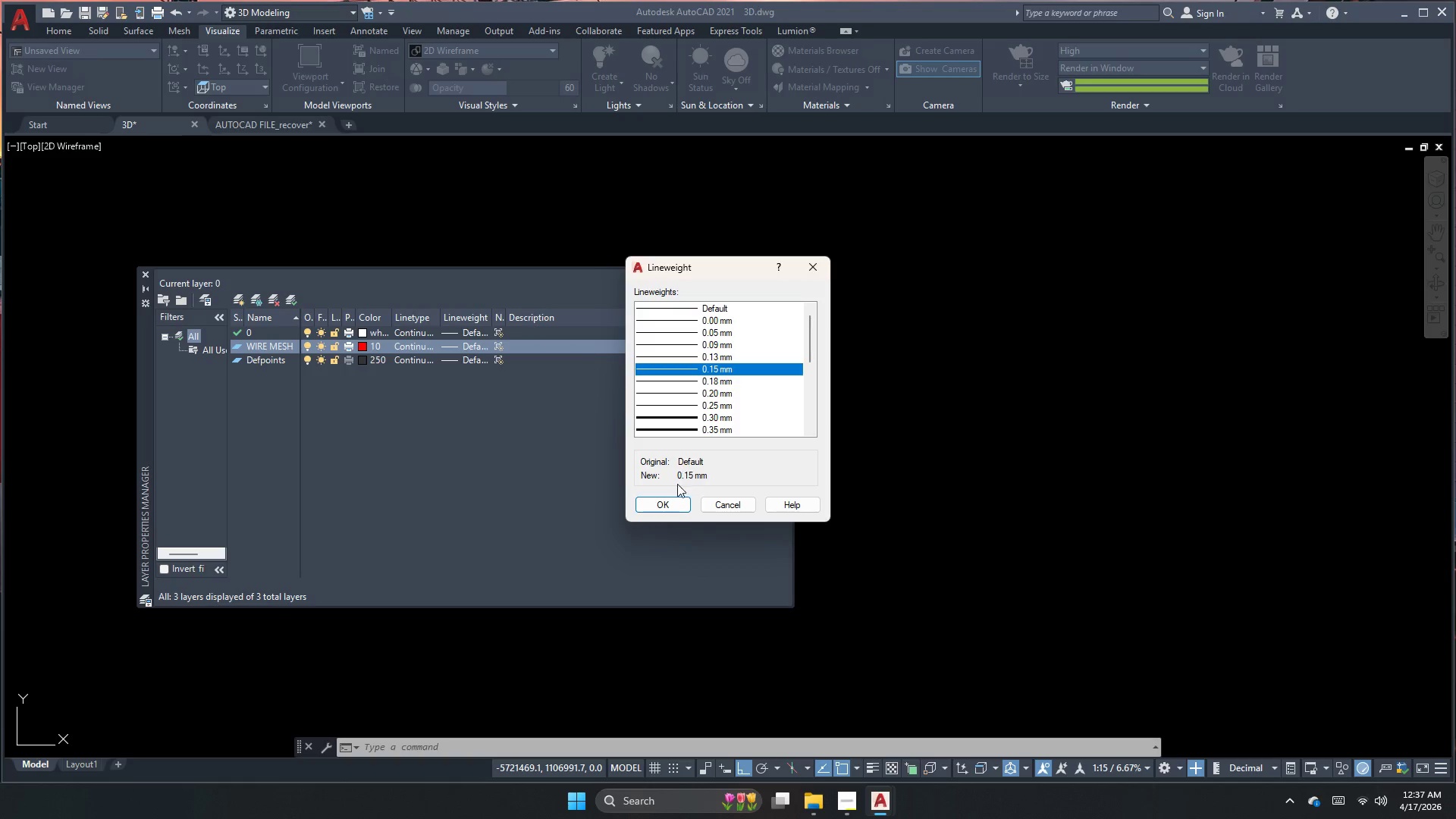 
wait(7.31)
 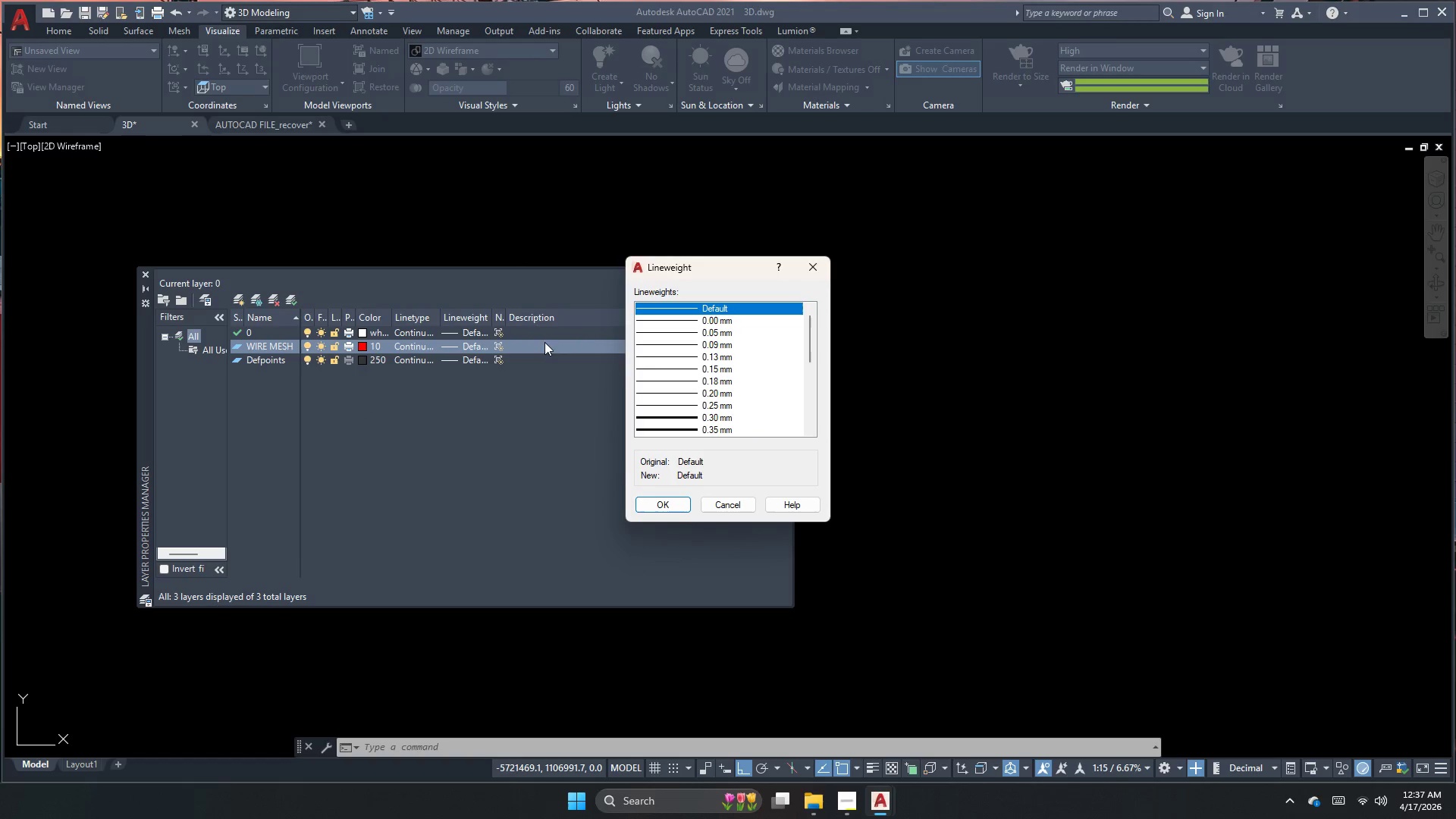 
right_click([277, 401])
 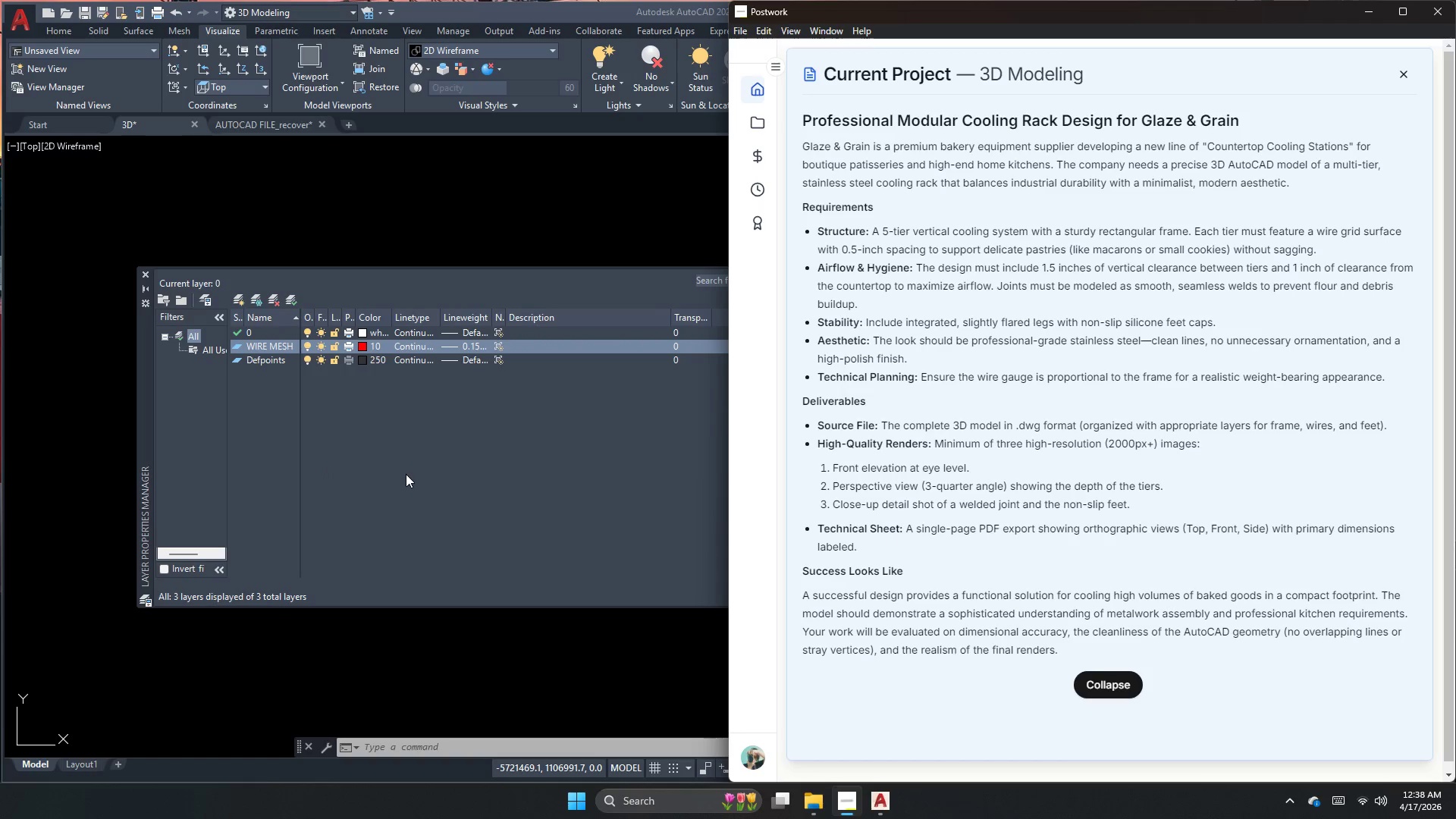 
wait(41.72)
 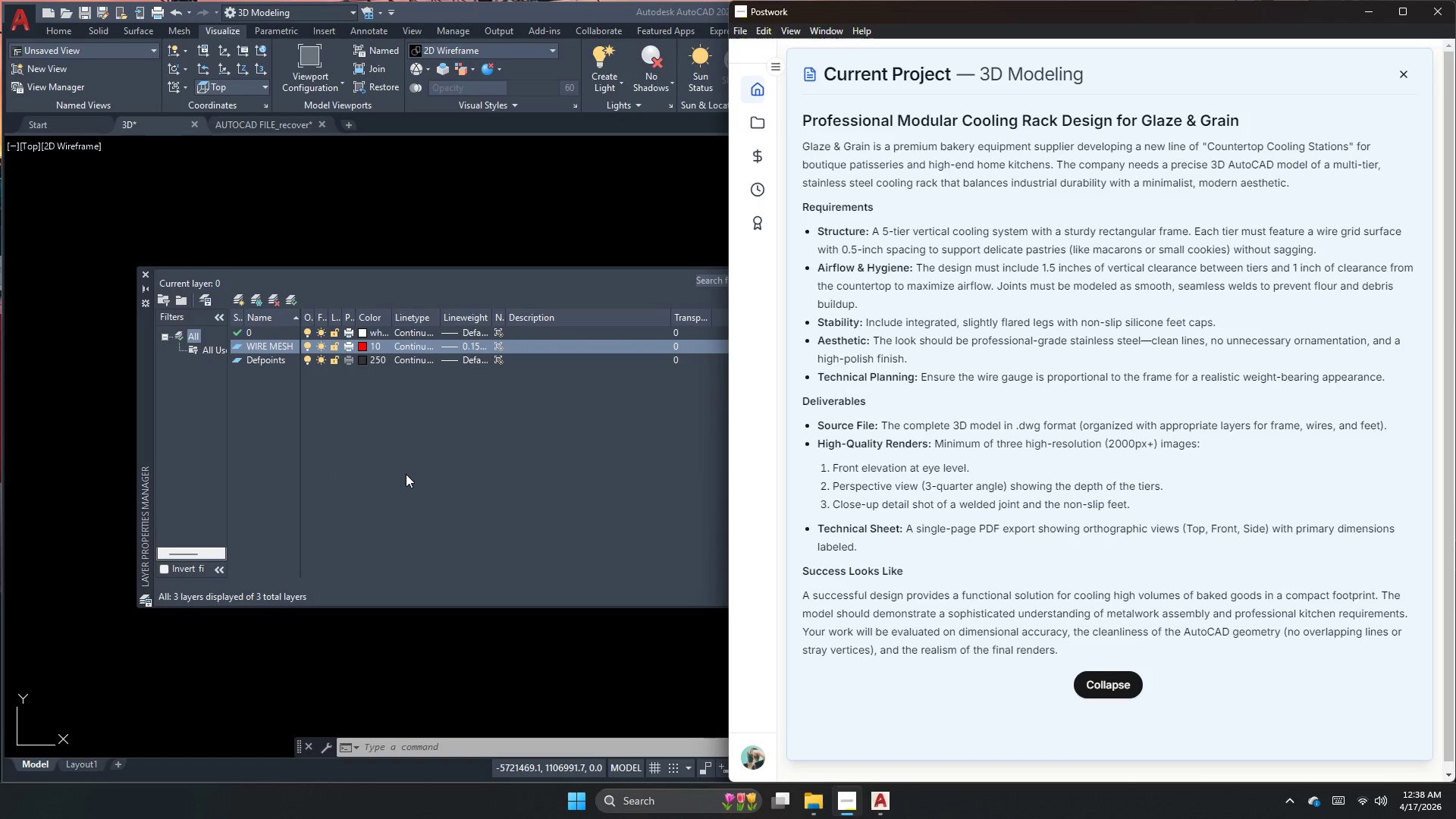 
right_click([258, 377])
 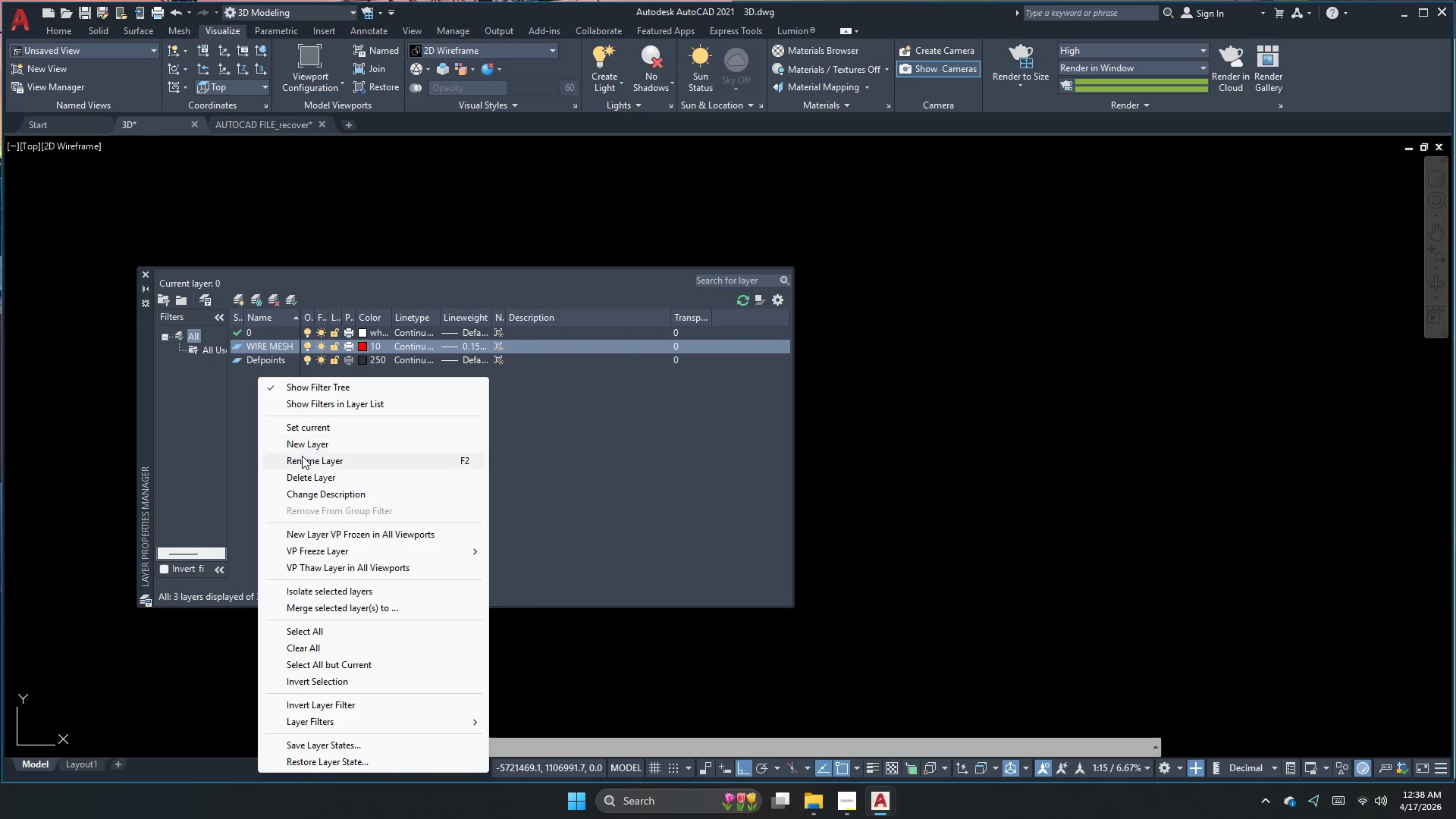 
left_click([303, 444])
 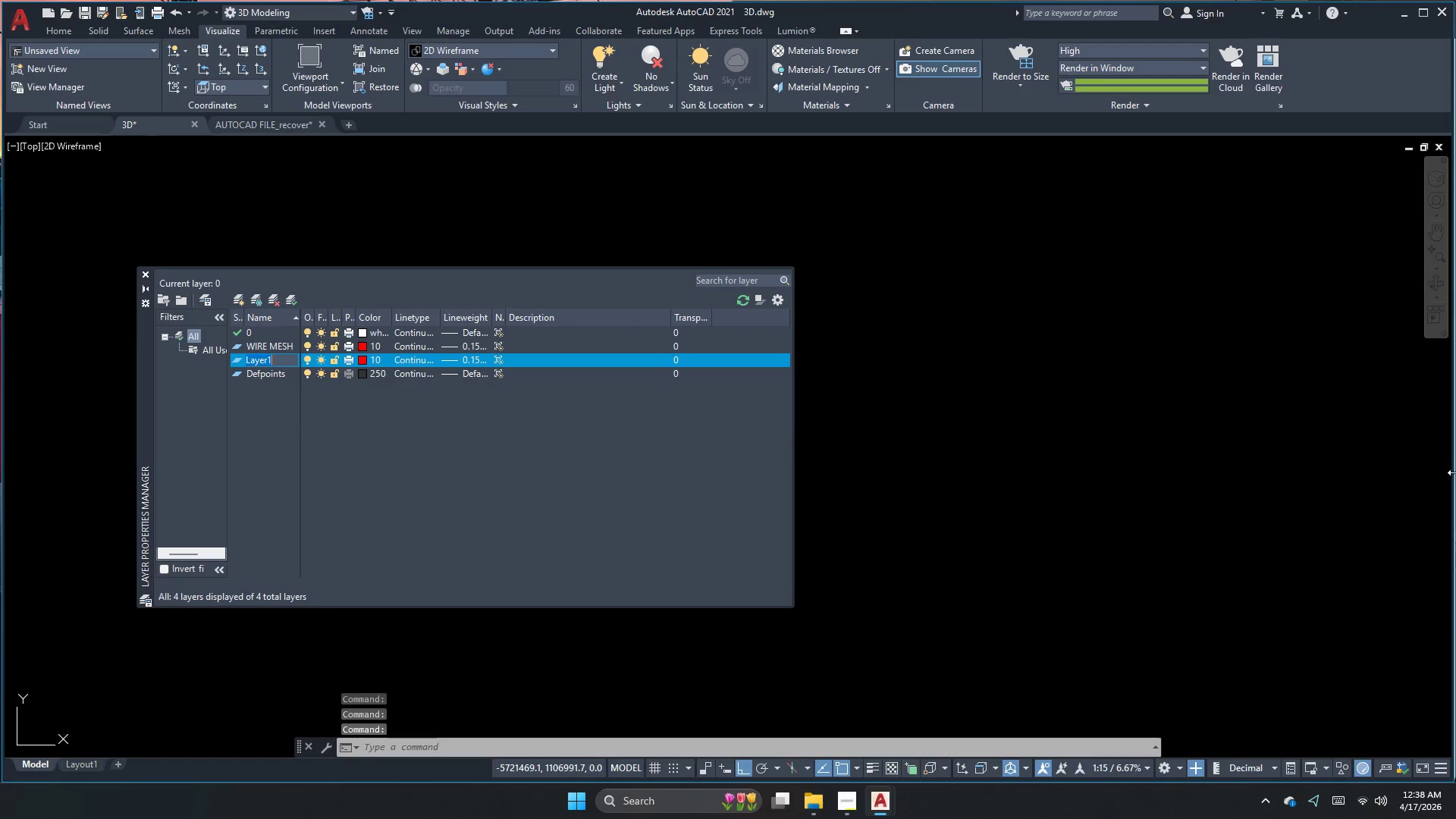 
type(silicone)
 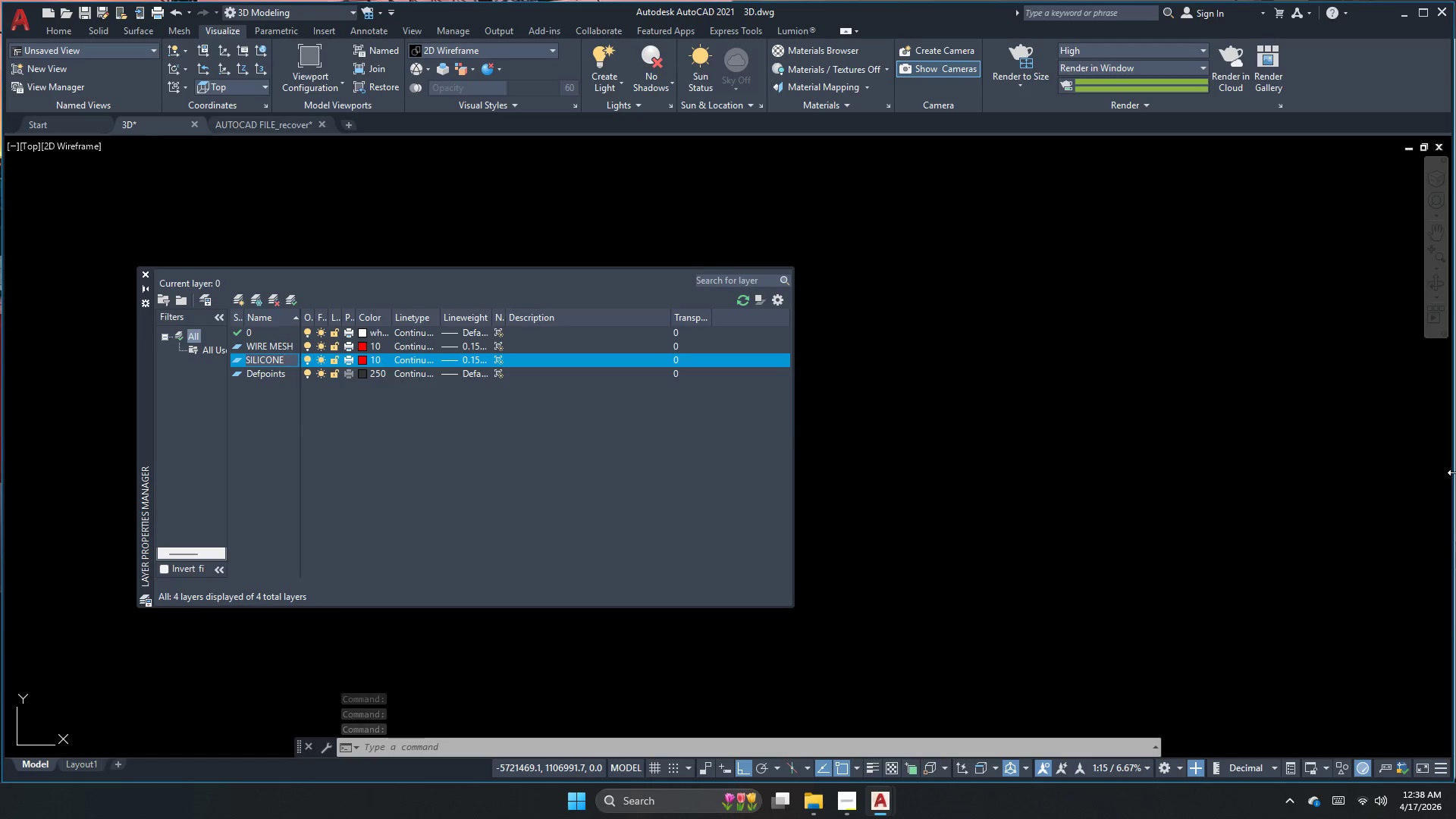 
key(Alt+AltLeft)
 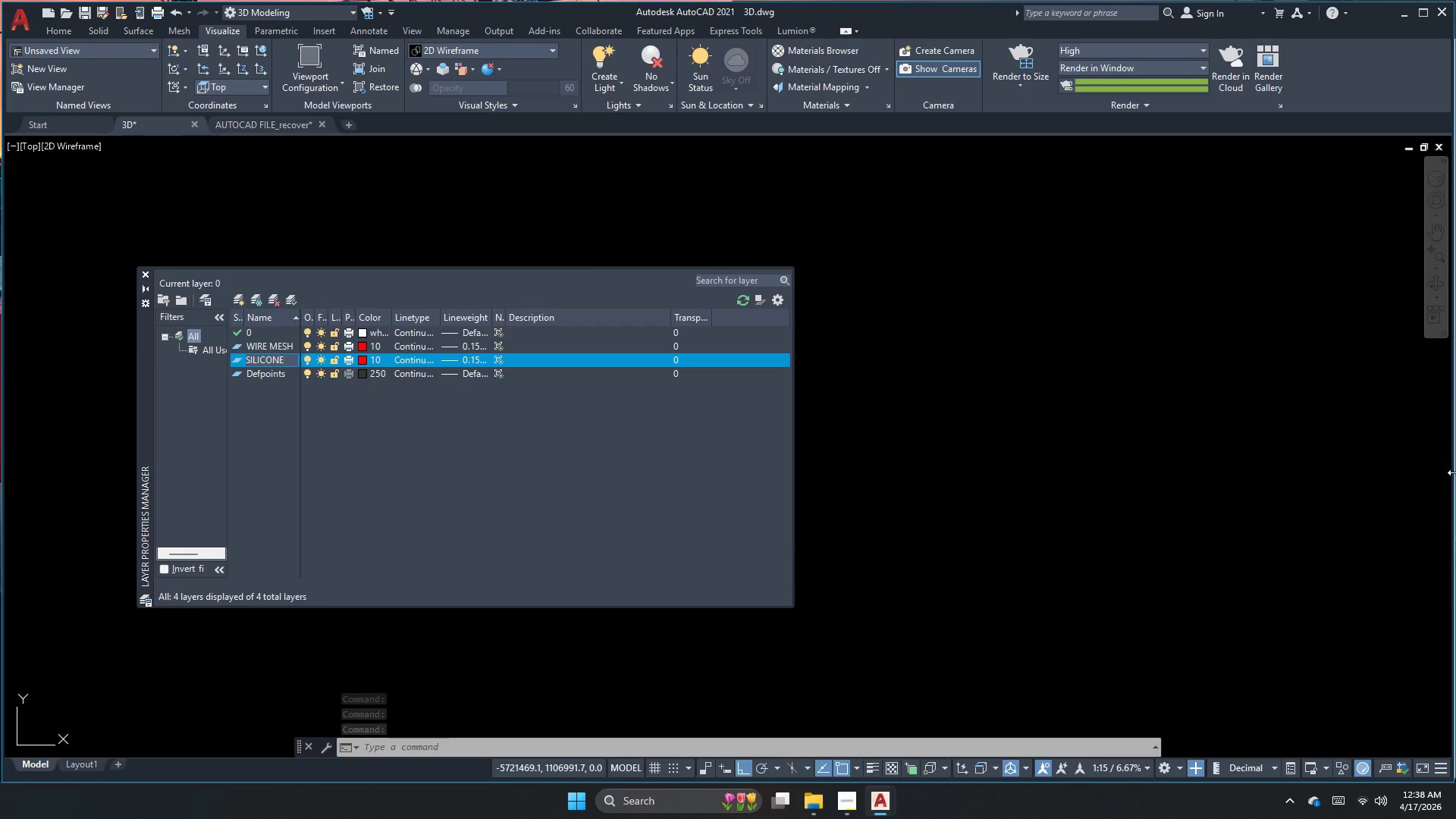 
key(Tab)
key(Tab)
type( feet caps )